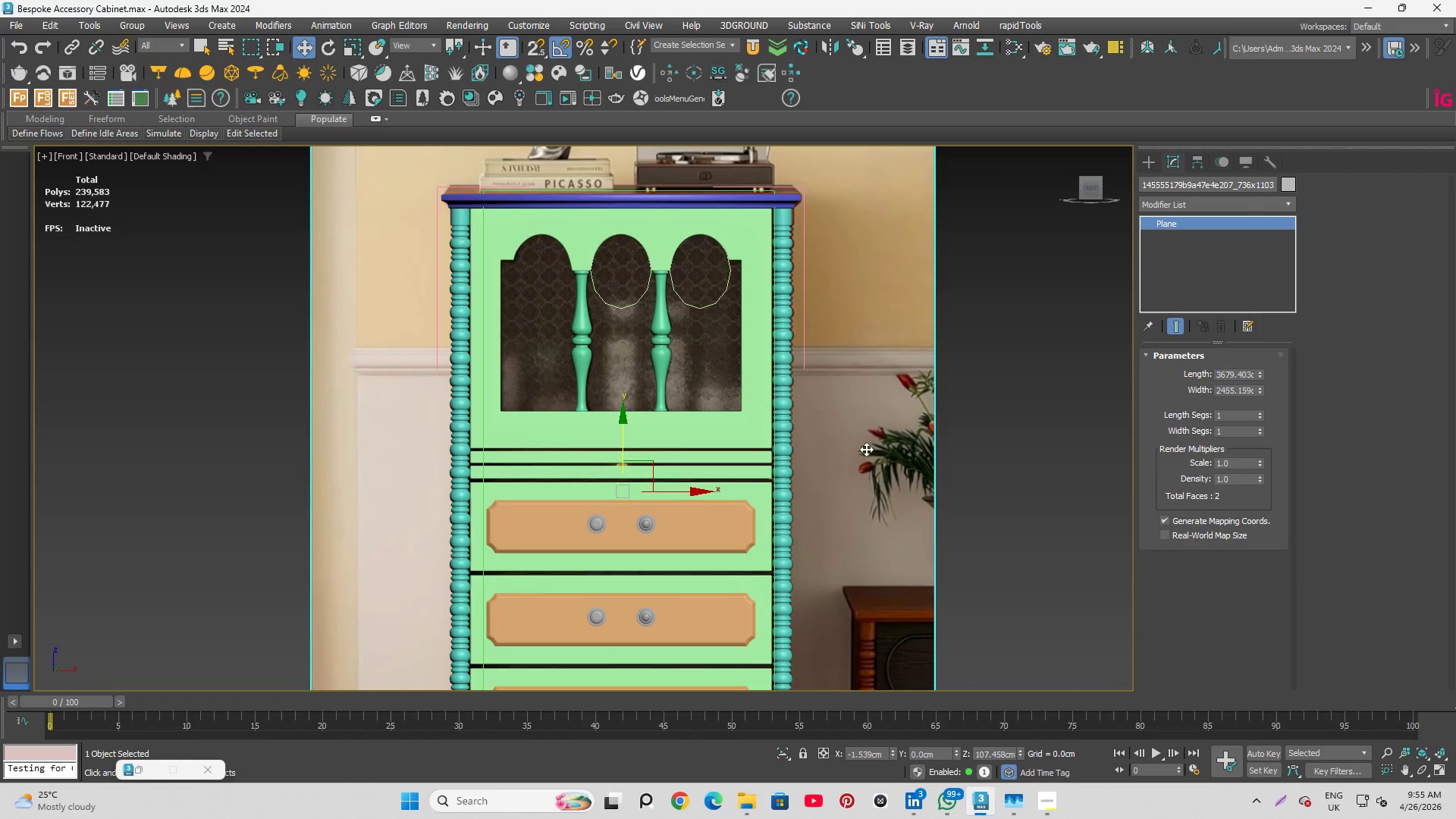 
left_click([868, 447])
 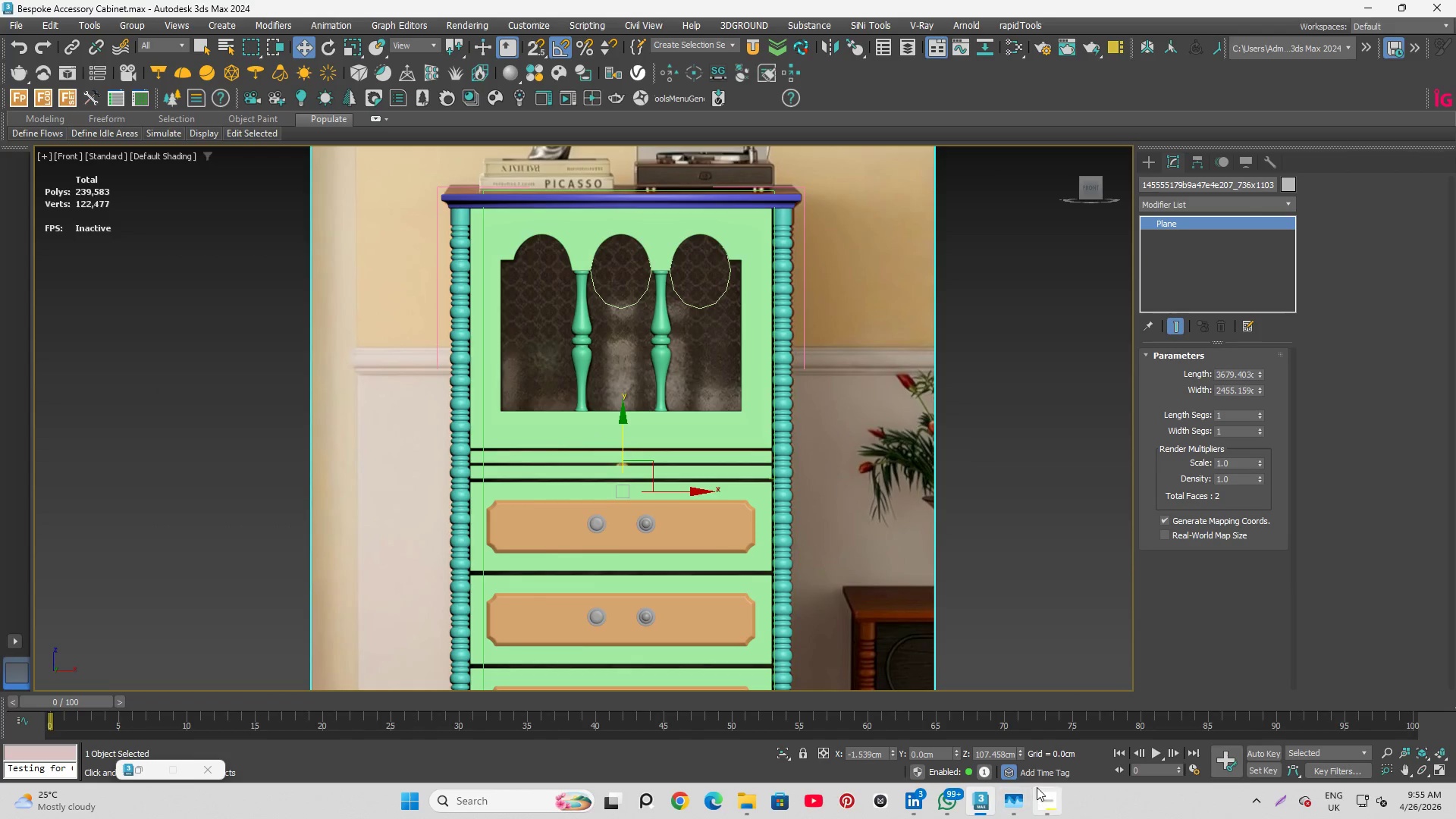 
left_click([1047, 808])